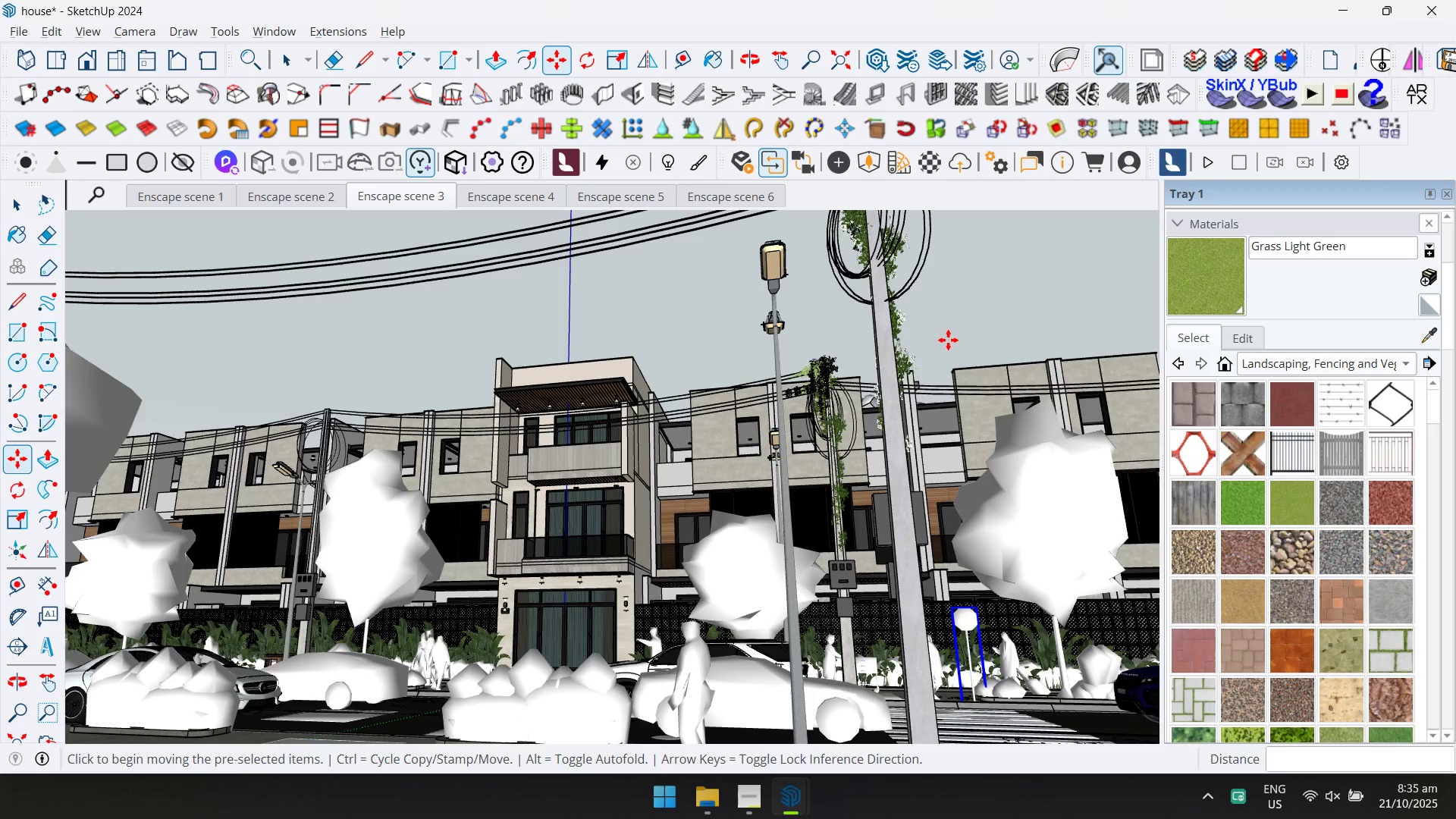 
key(Alt+AltLeft)
 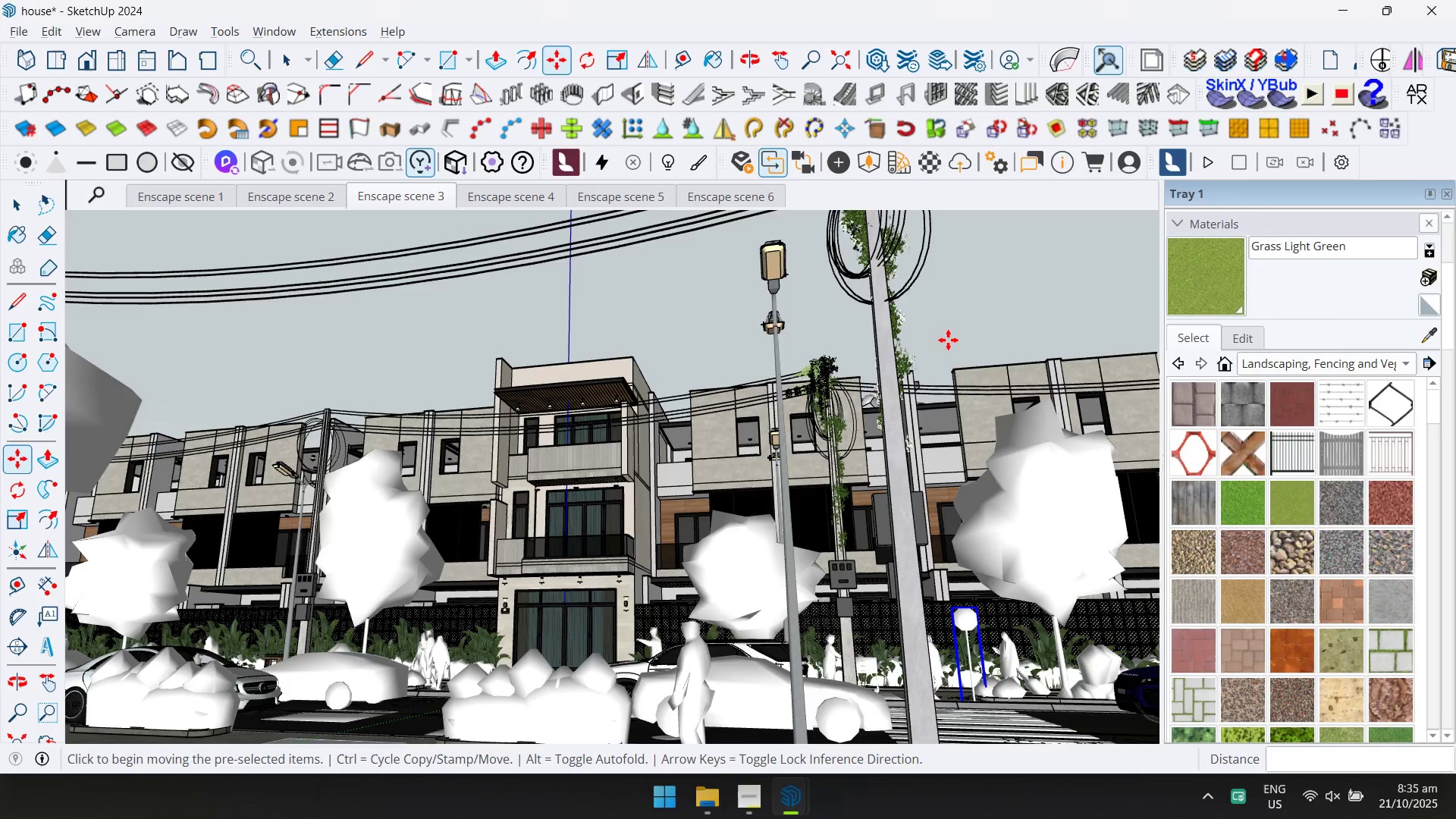 
key(Alt+Tab)
 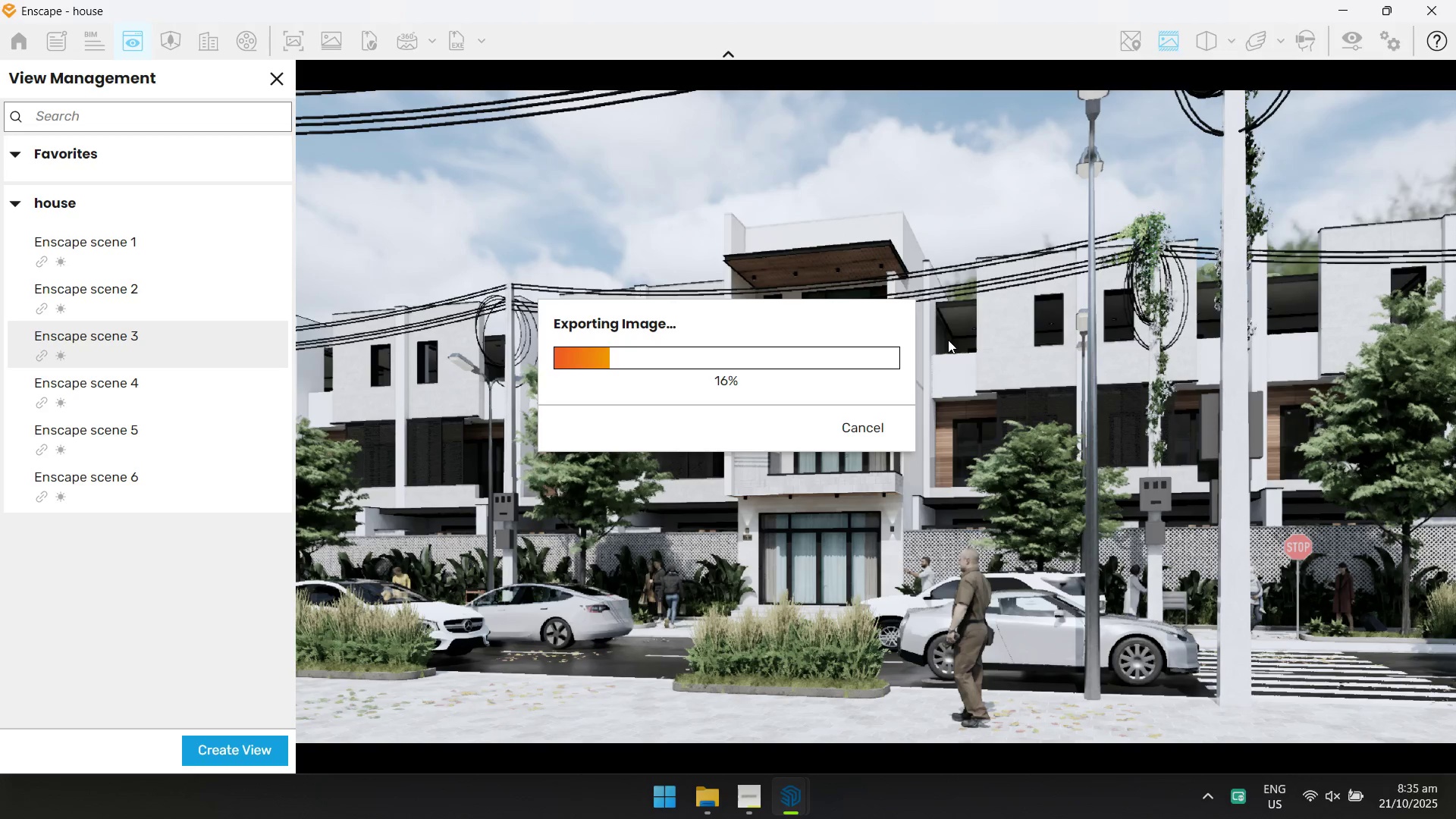 
key(Alt+AltLeft)
 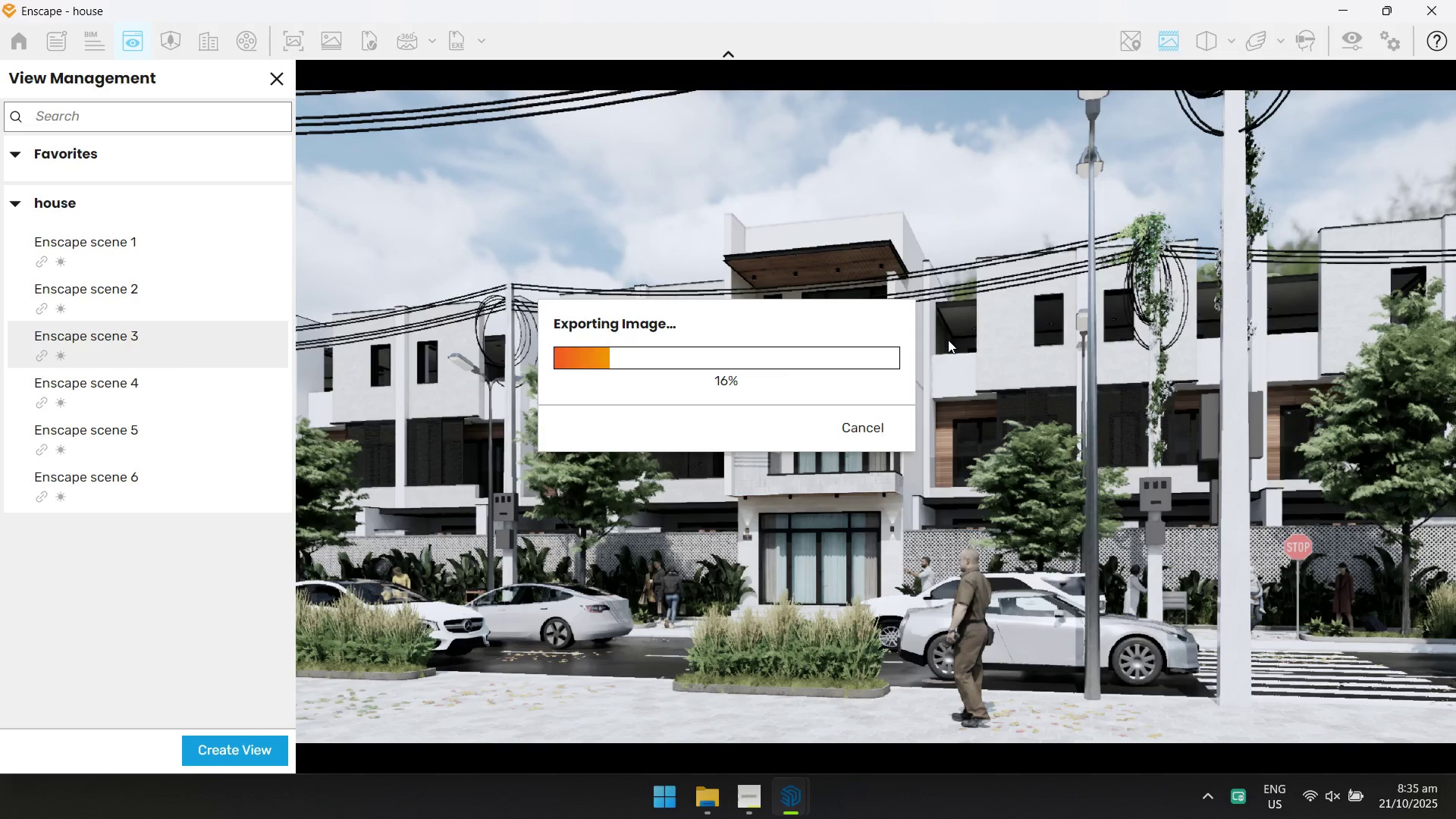 
key(Alt+Tab)
 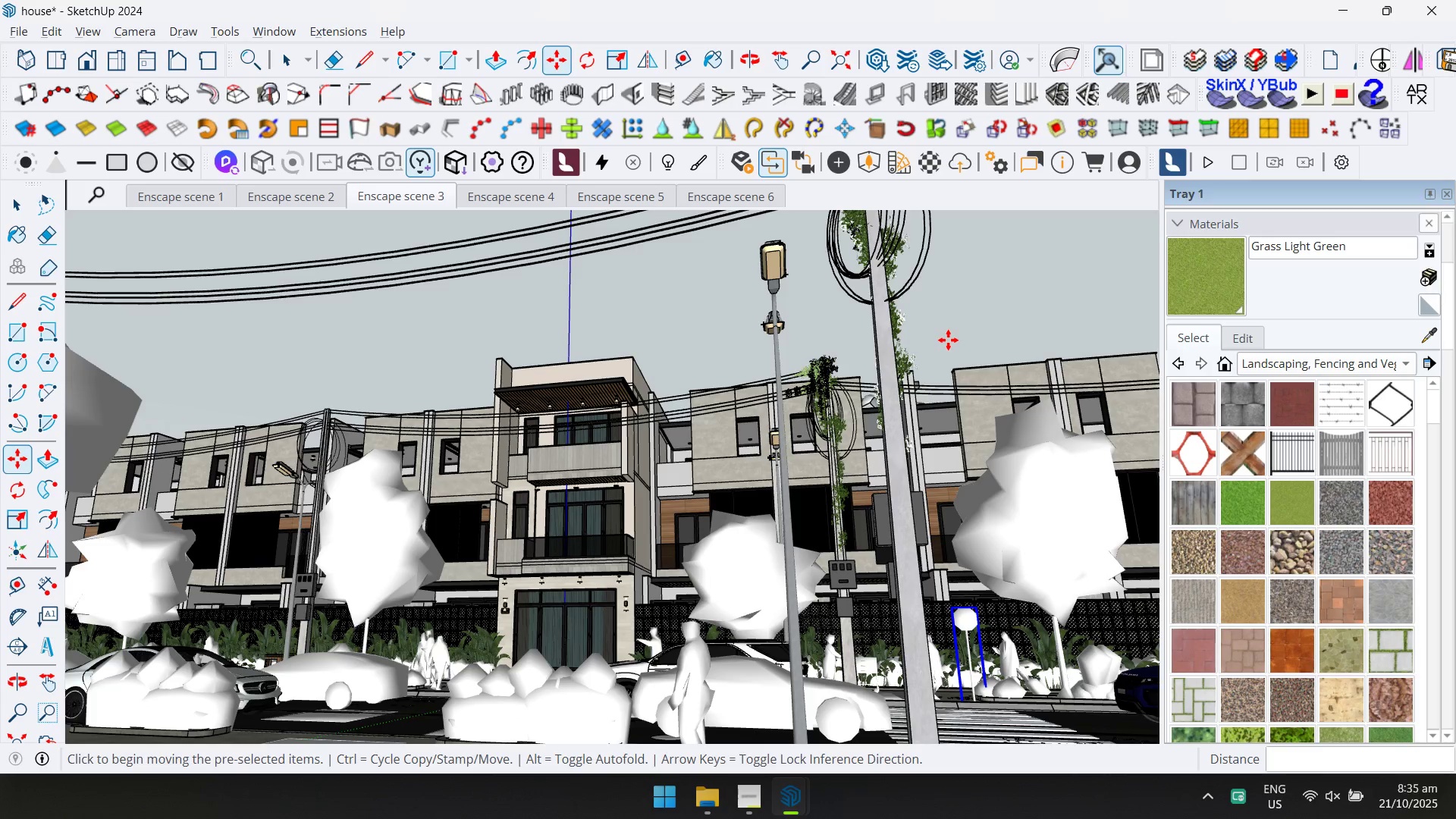 
wait(6.92)
 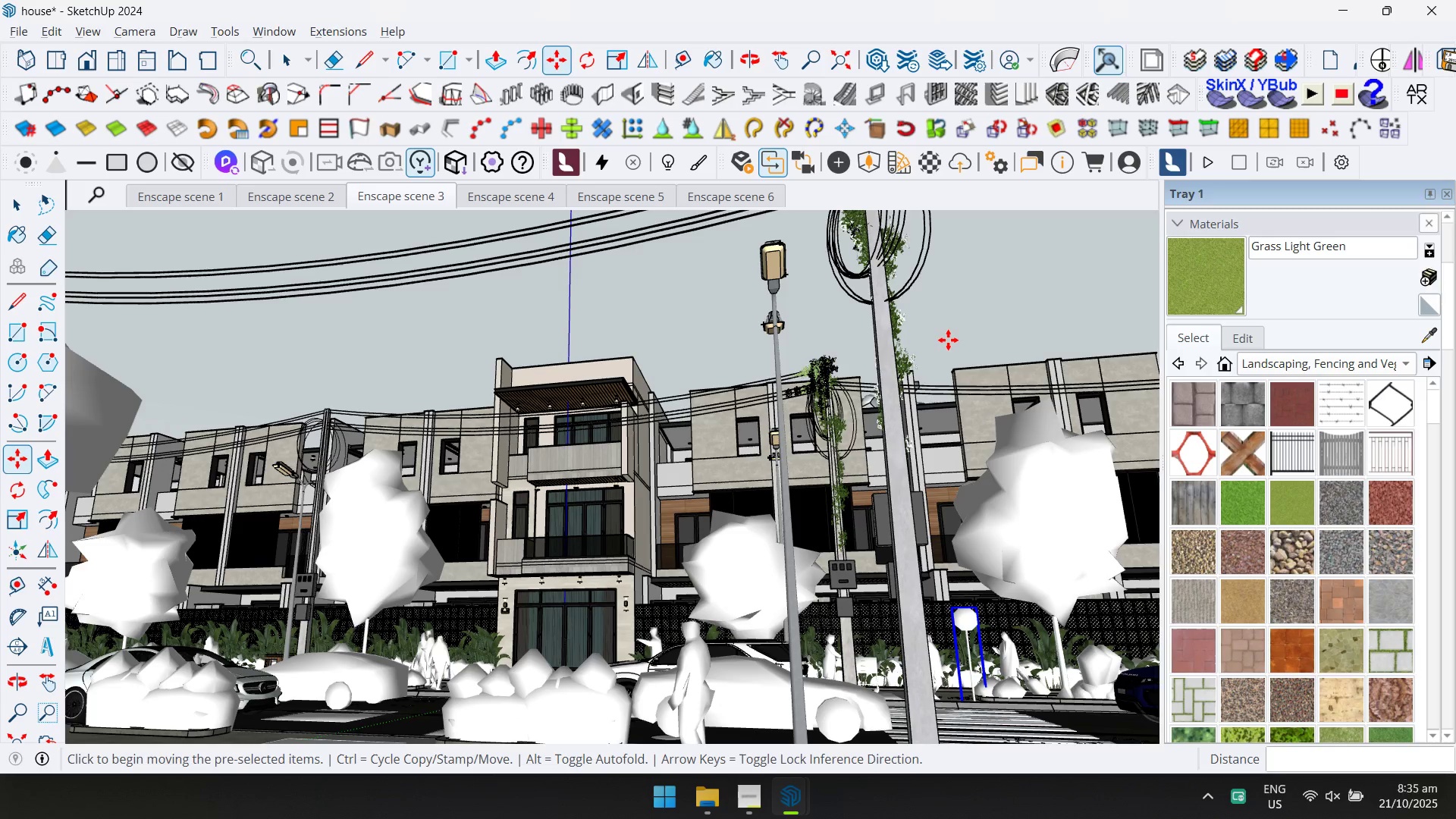 
key(Alt+AltLeft)
 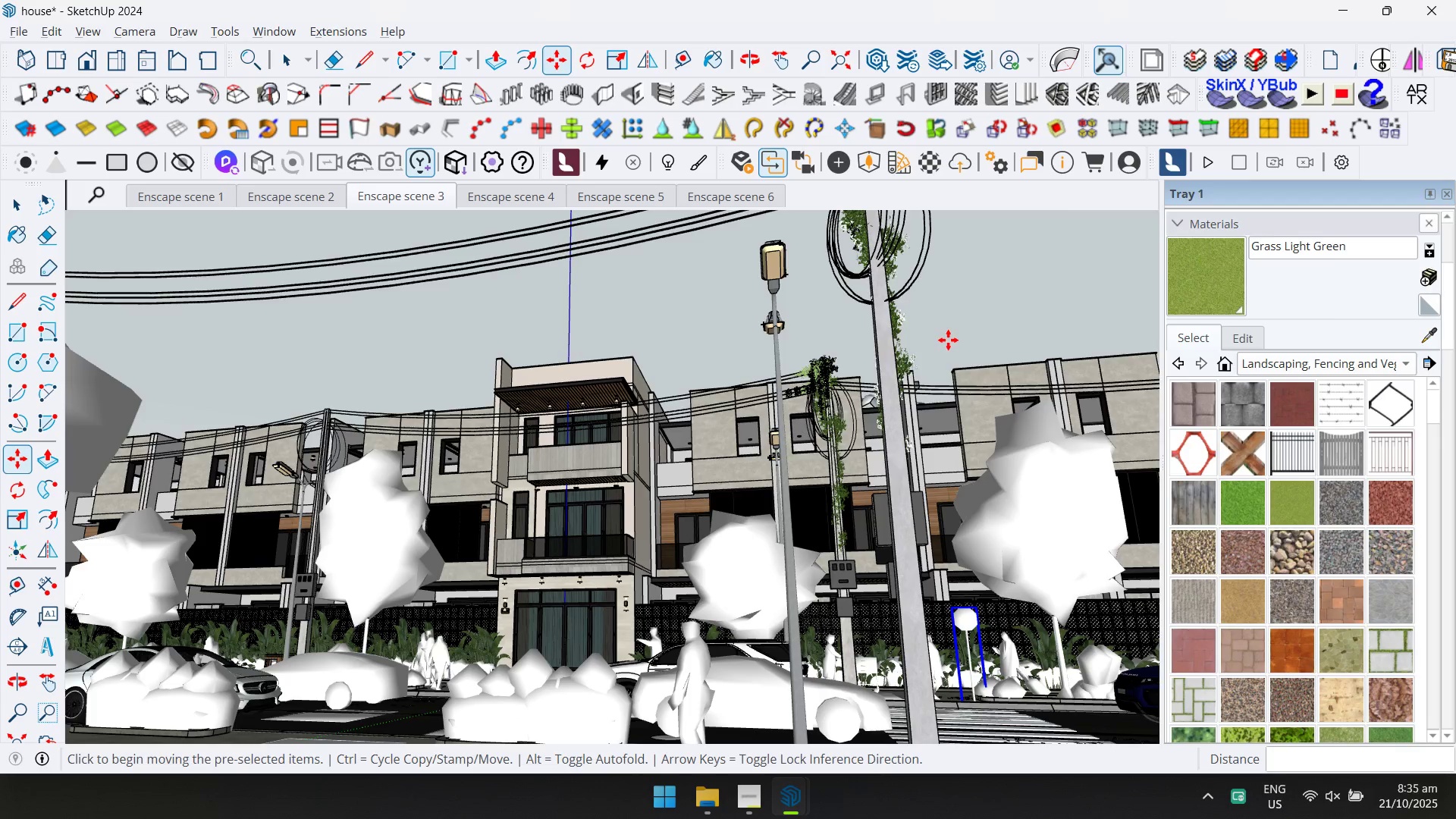 
key(Alt+Tab)
 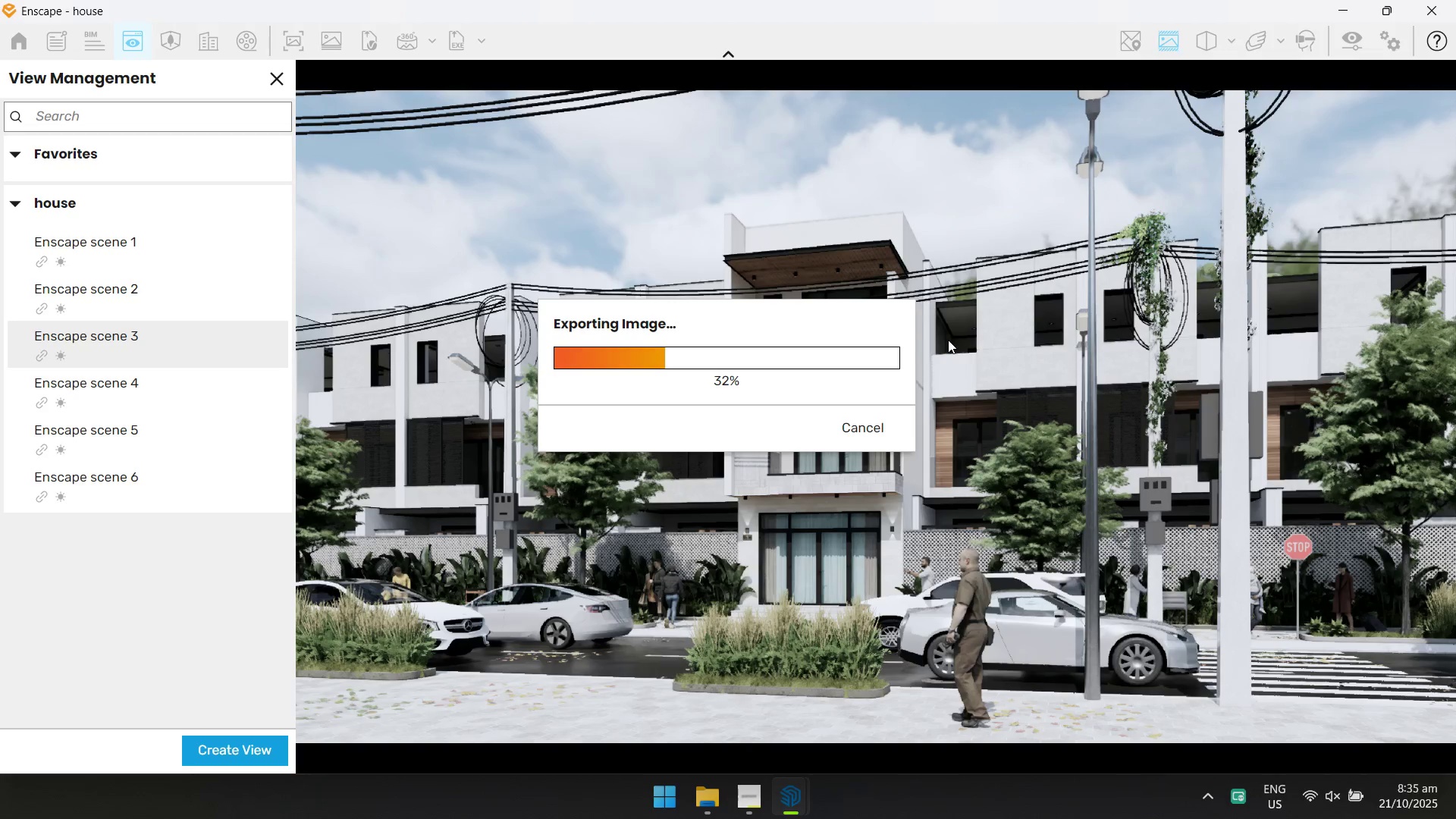 
key(Alt+AltLeft)
 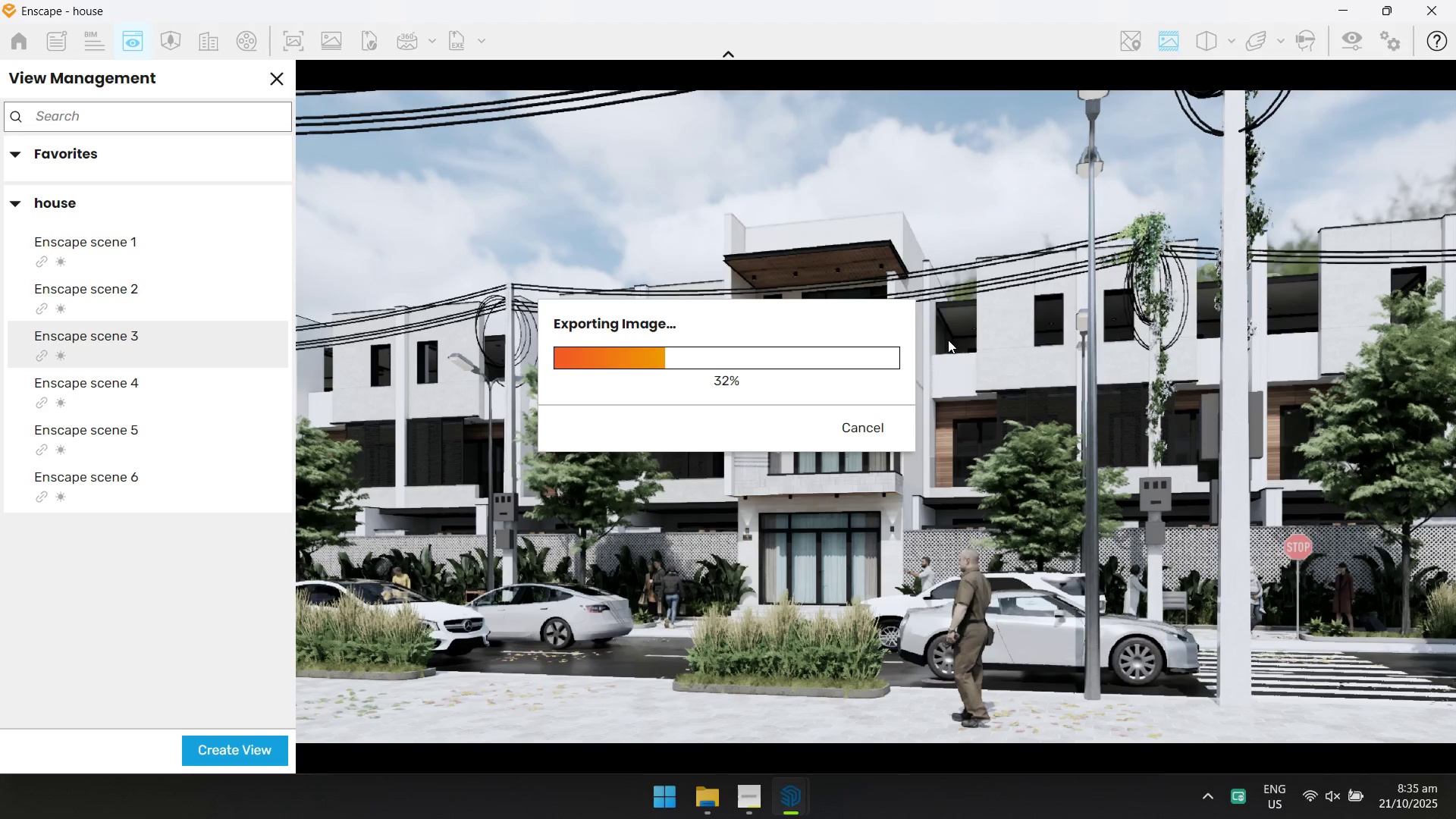 
key(Alt+Tab)
 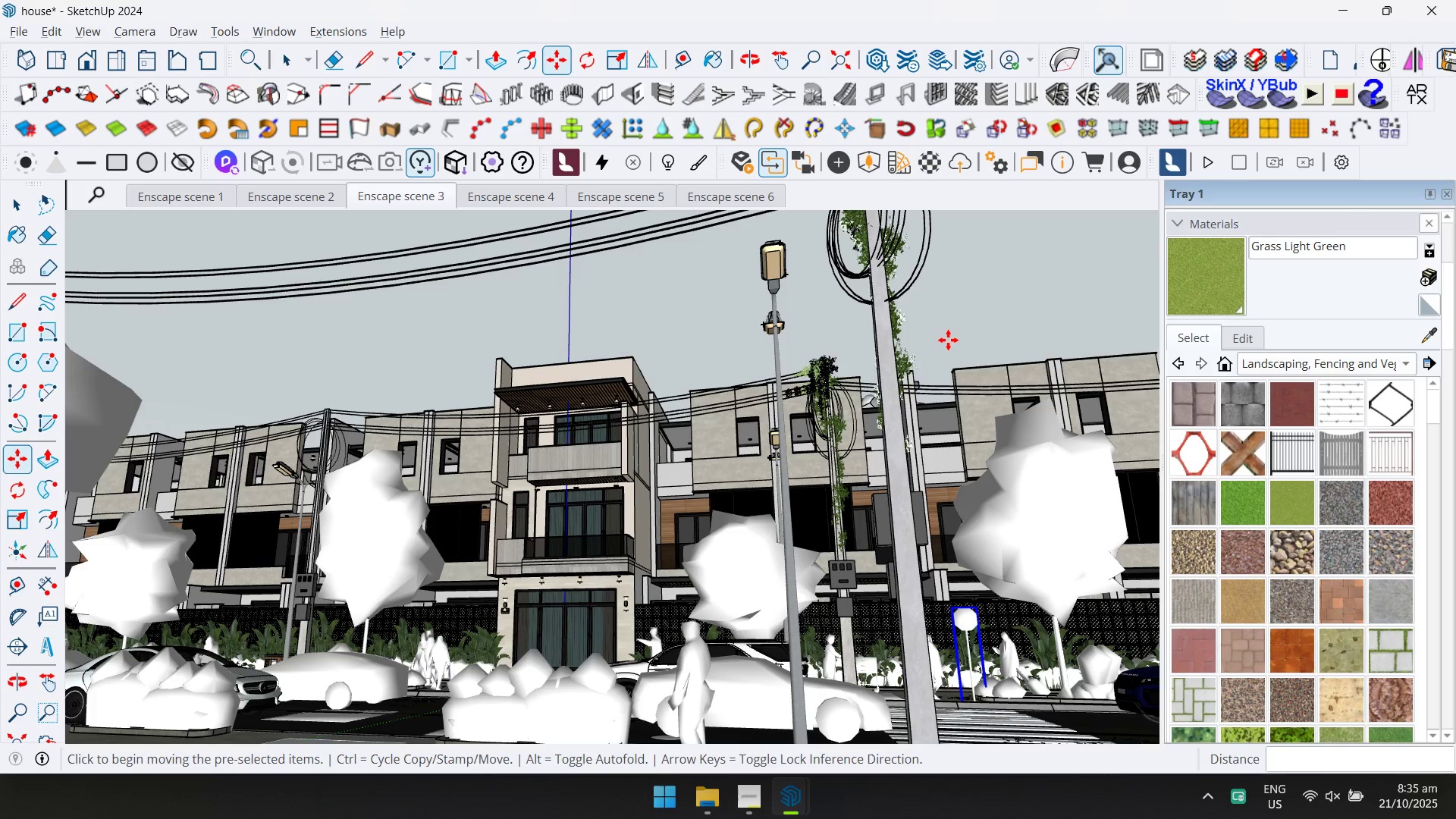 
key(Alt+AltLeft)
 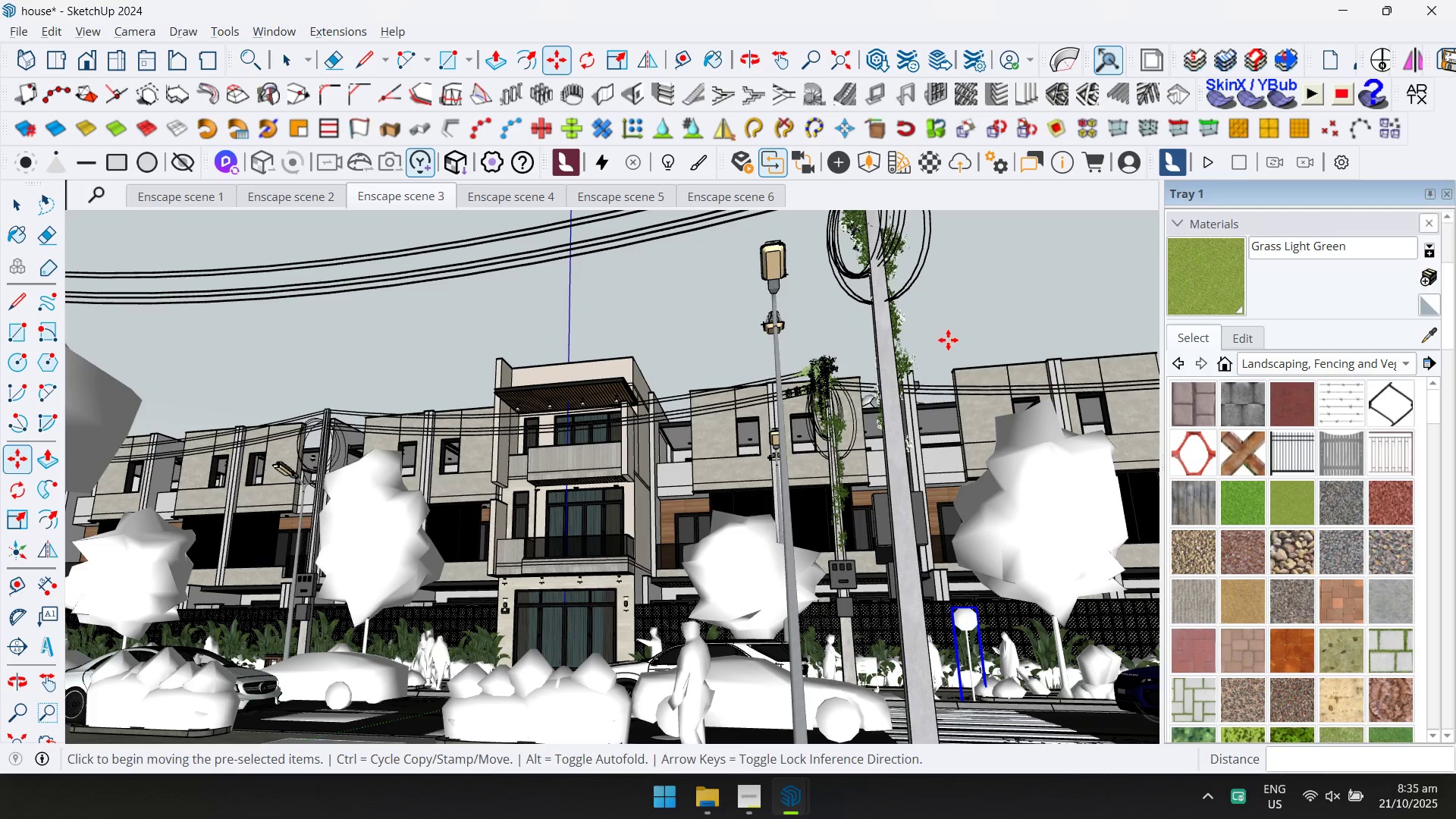 
key(Alt+Tab)
 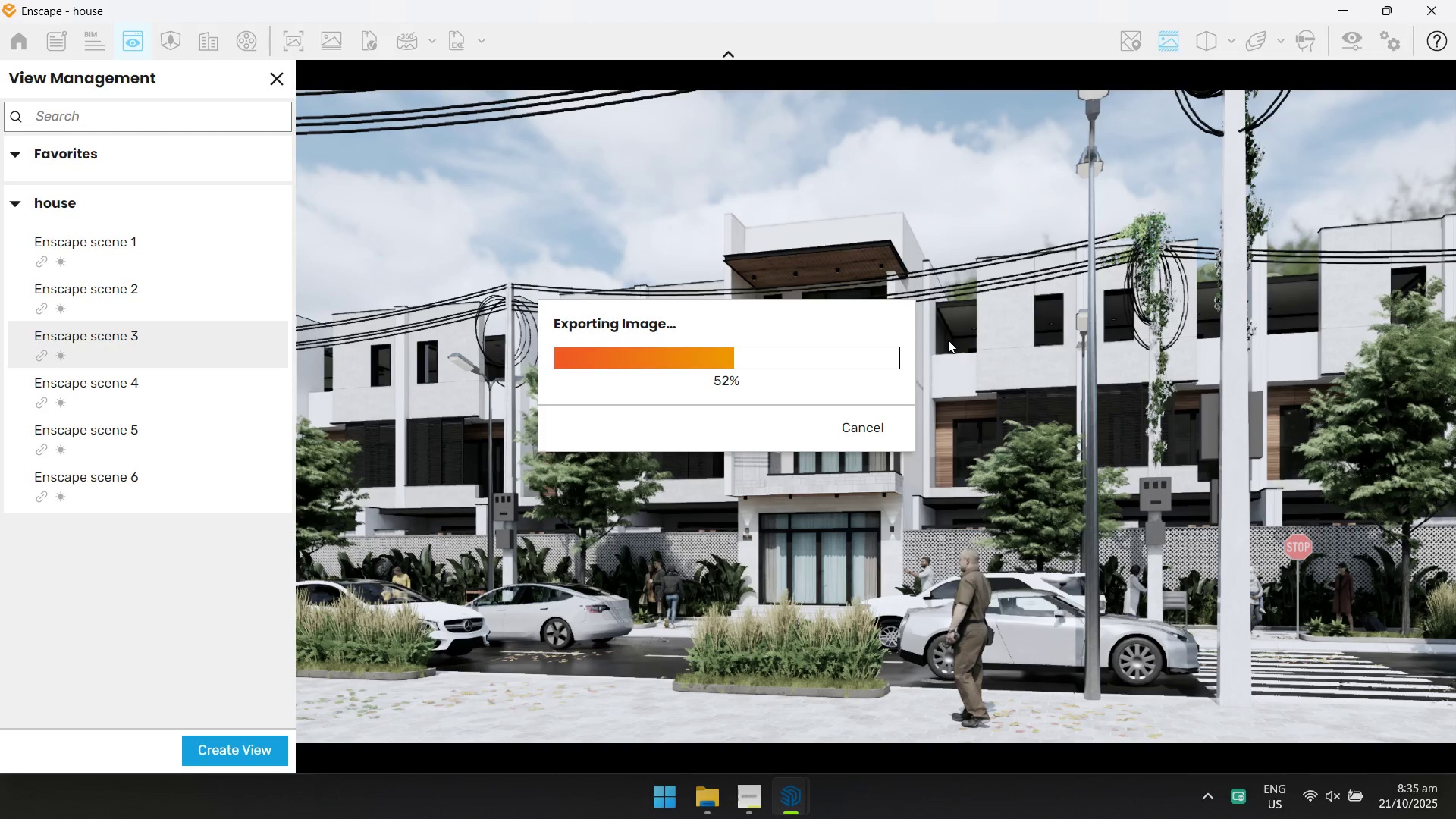 
wait(13.31)
 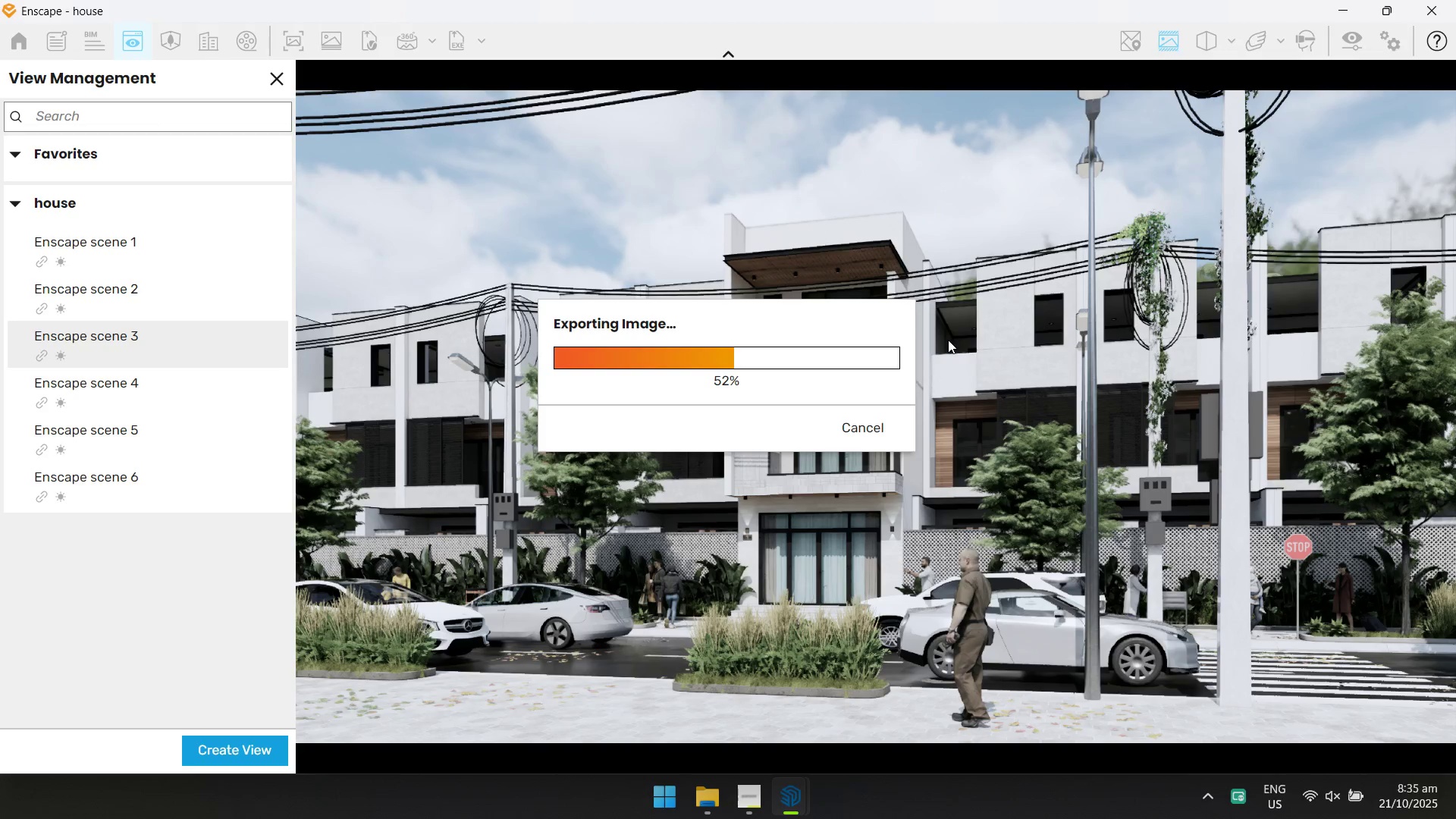 
key(Alt+AltLeft)
 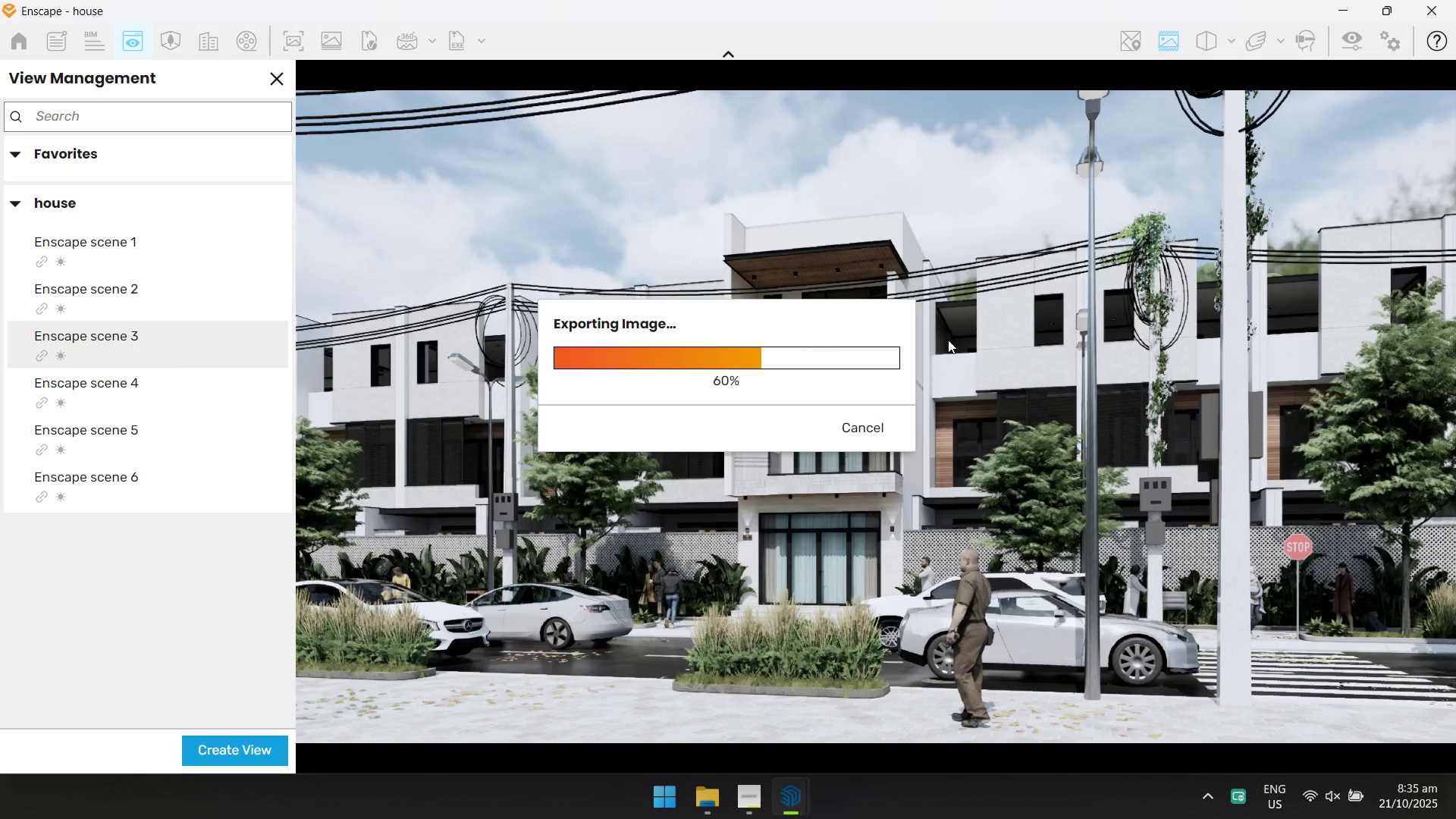 
key(Alt+Tab)
 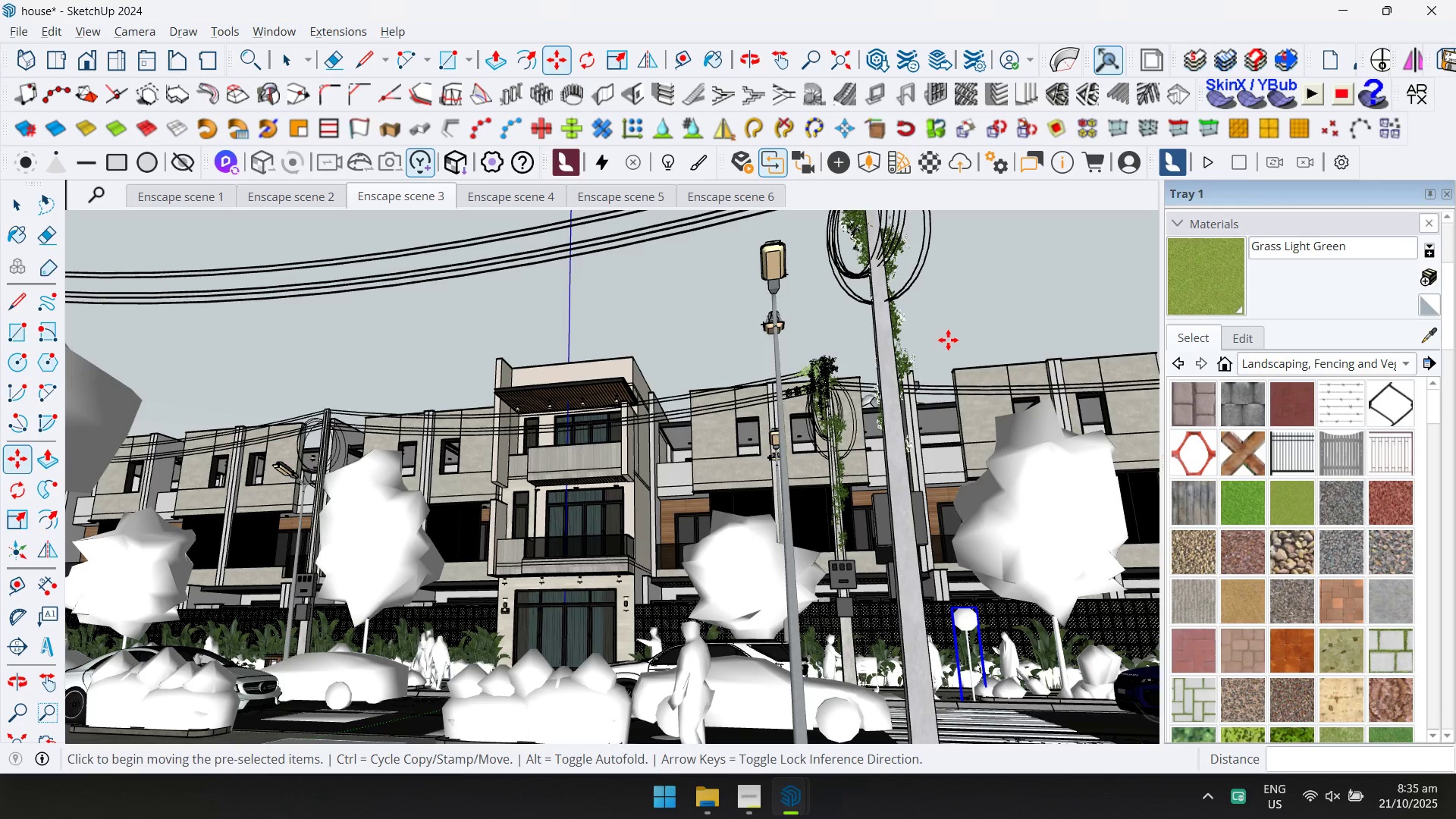 
key(Alt+AltLeft)
 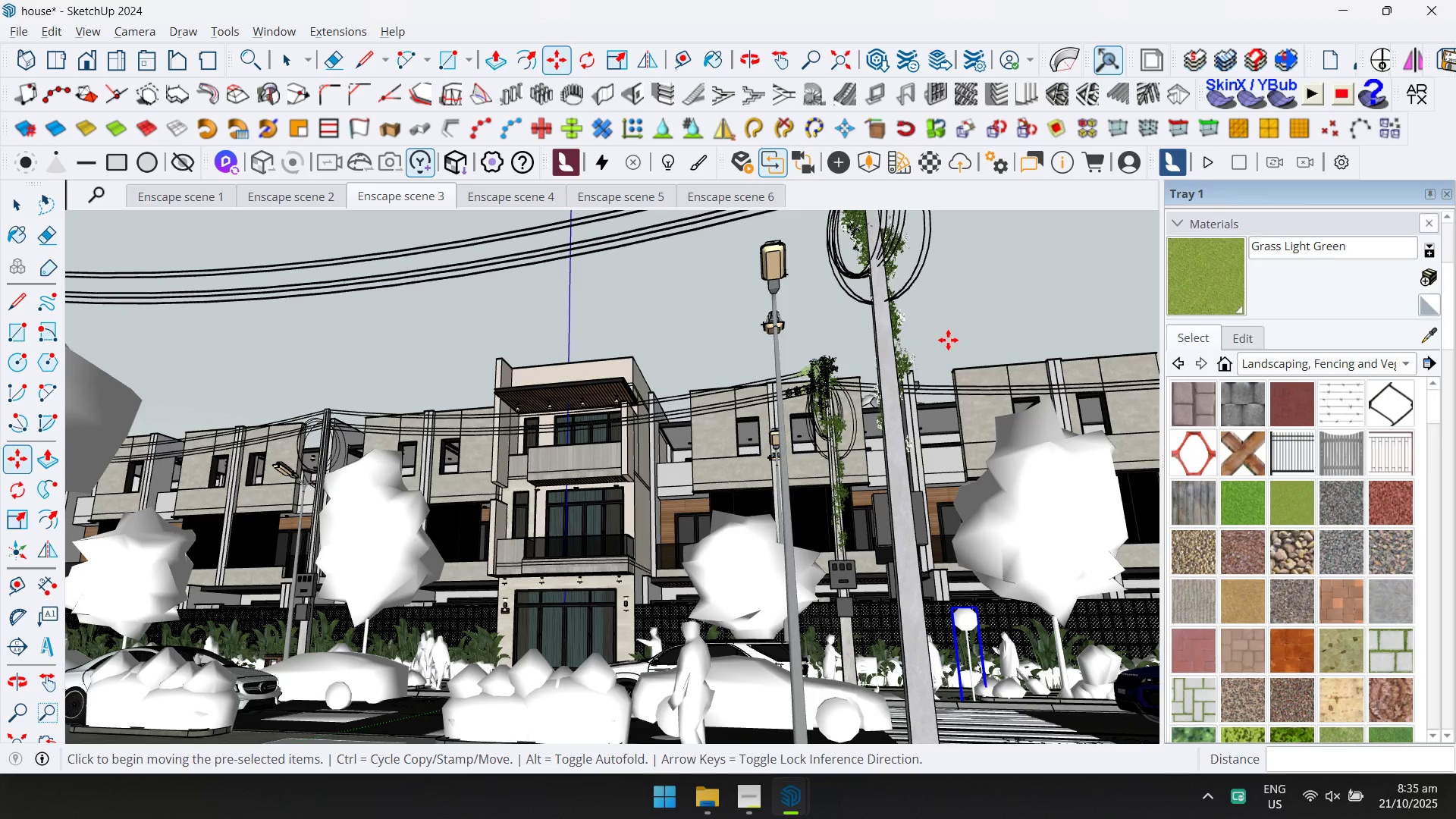 
key(Alt+Tab)
 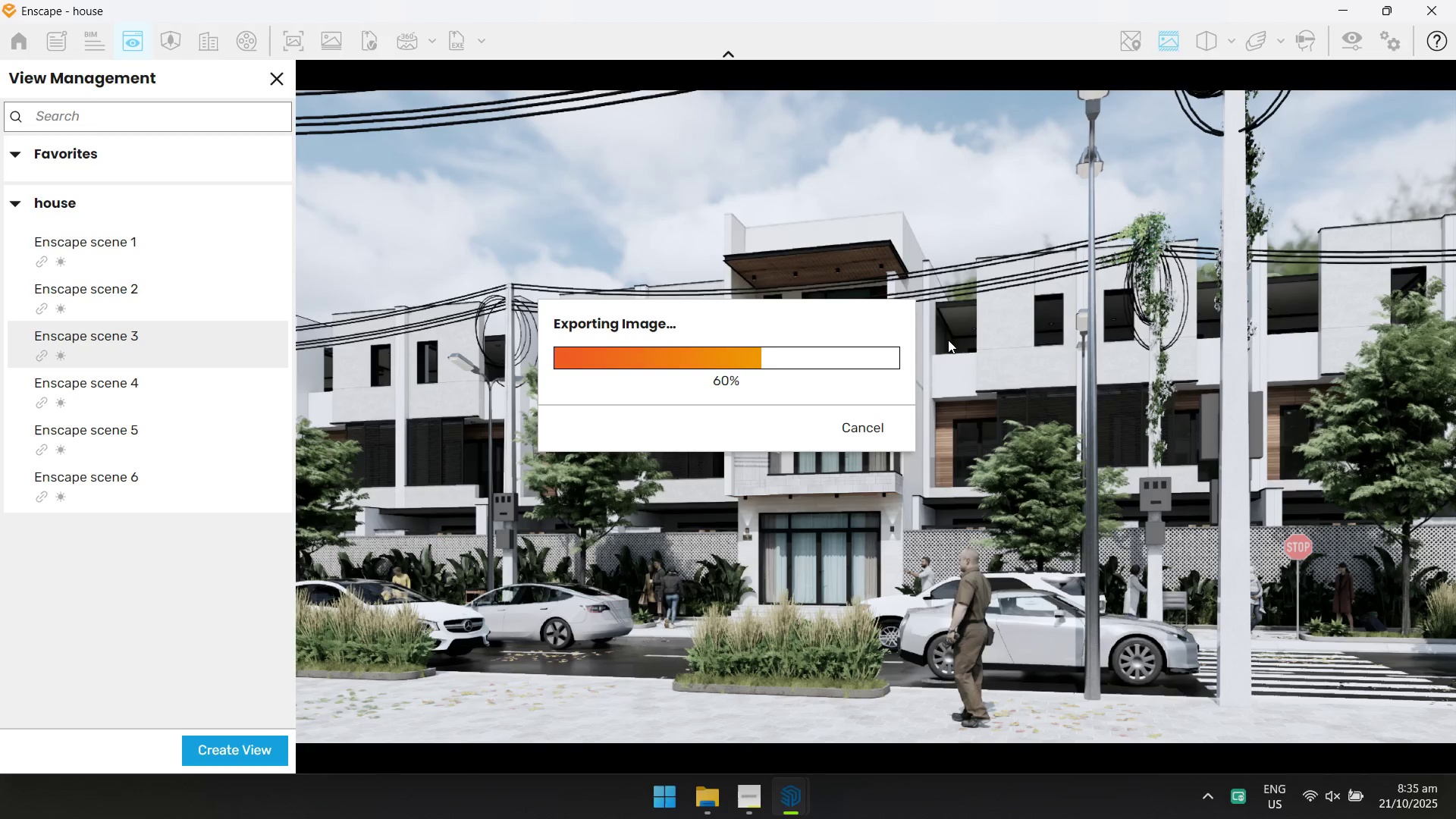 
key(Alt+AltLeft)
 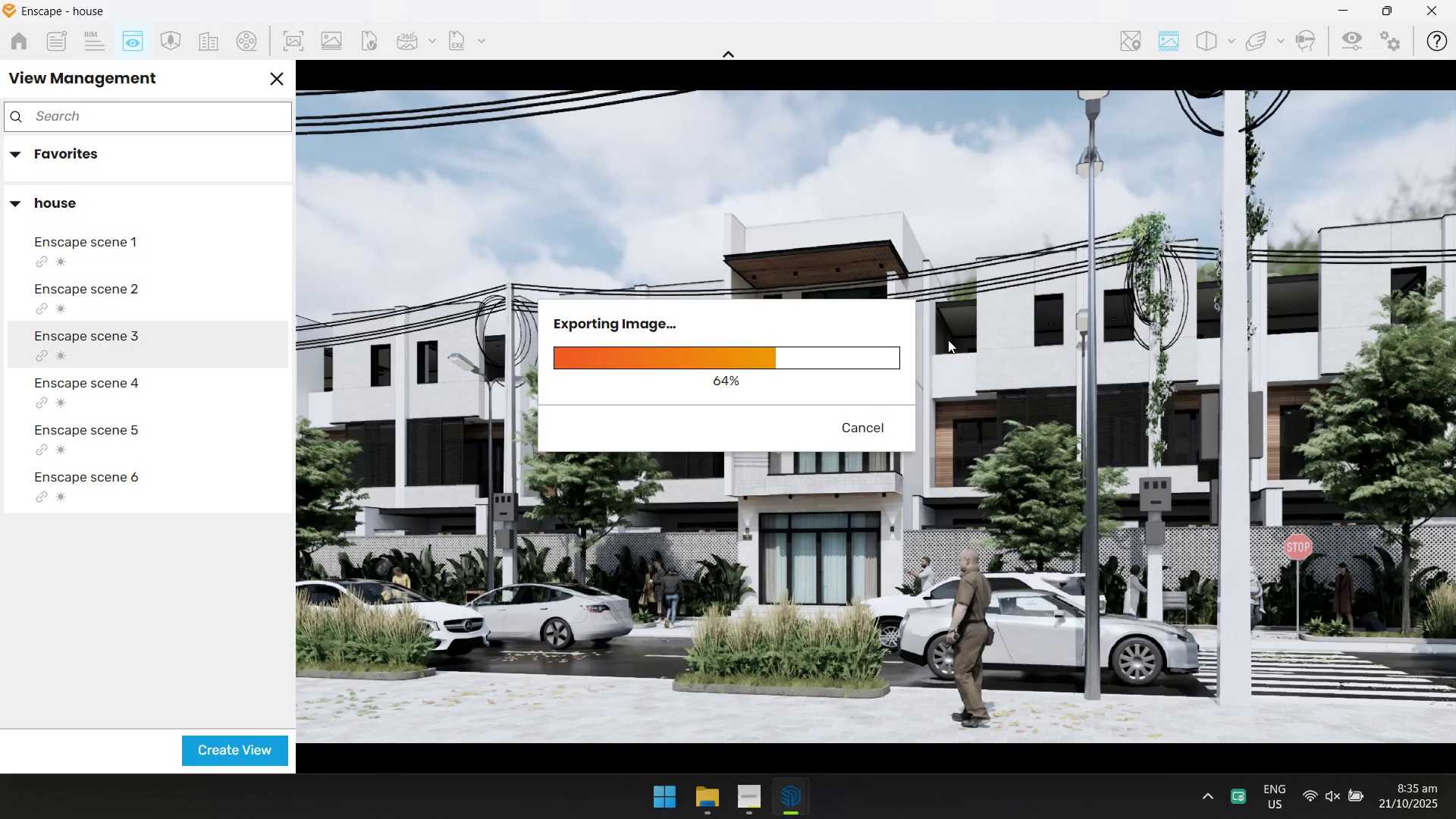 
key(Alt+Tab)
 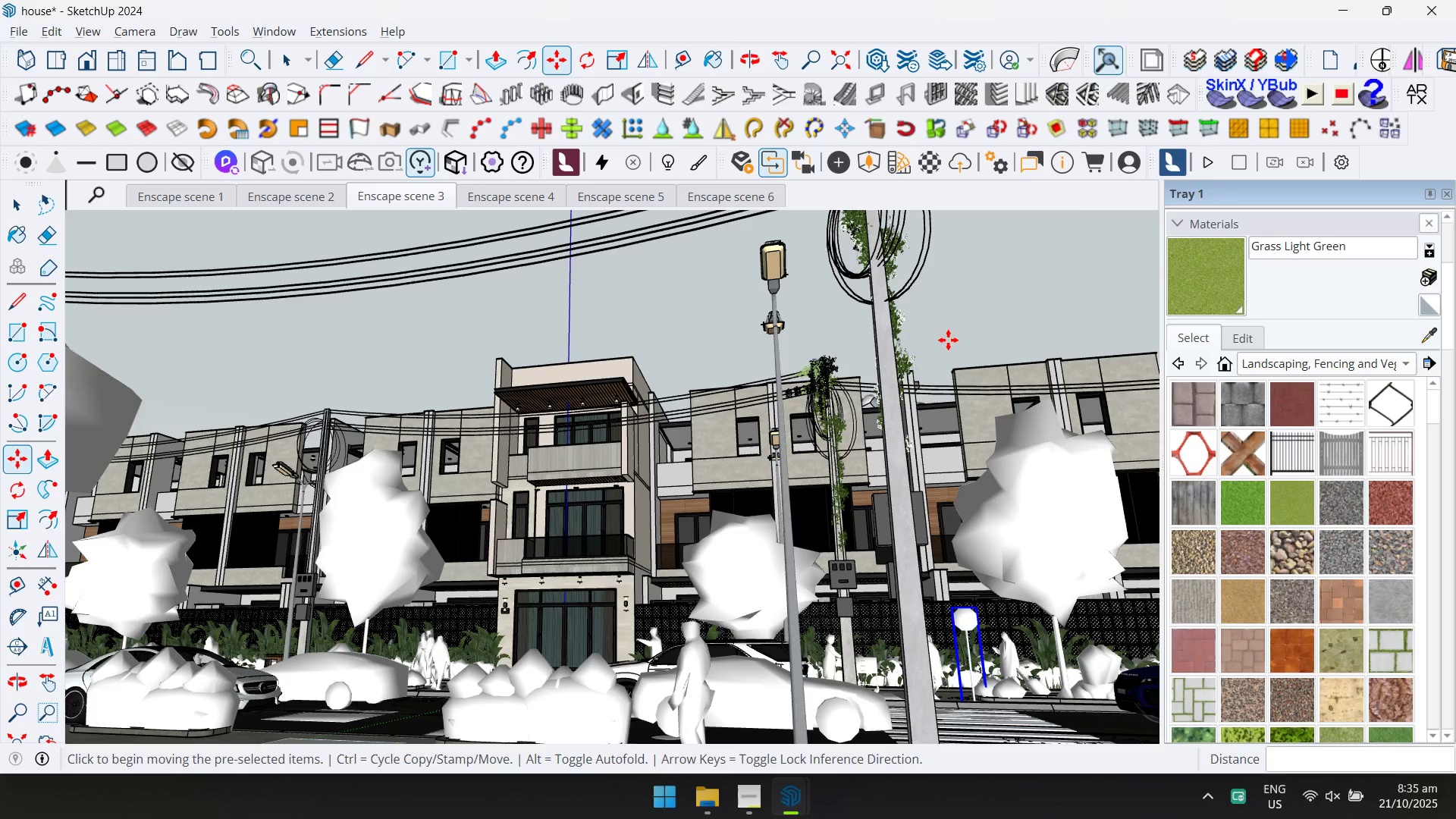 
key(Alt+AltLeft)
 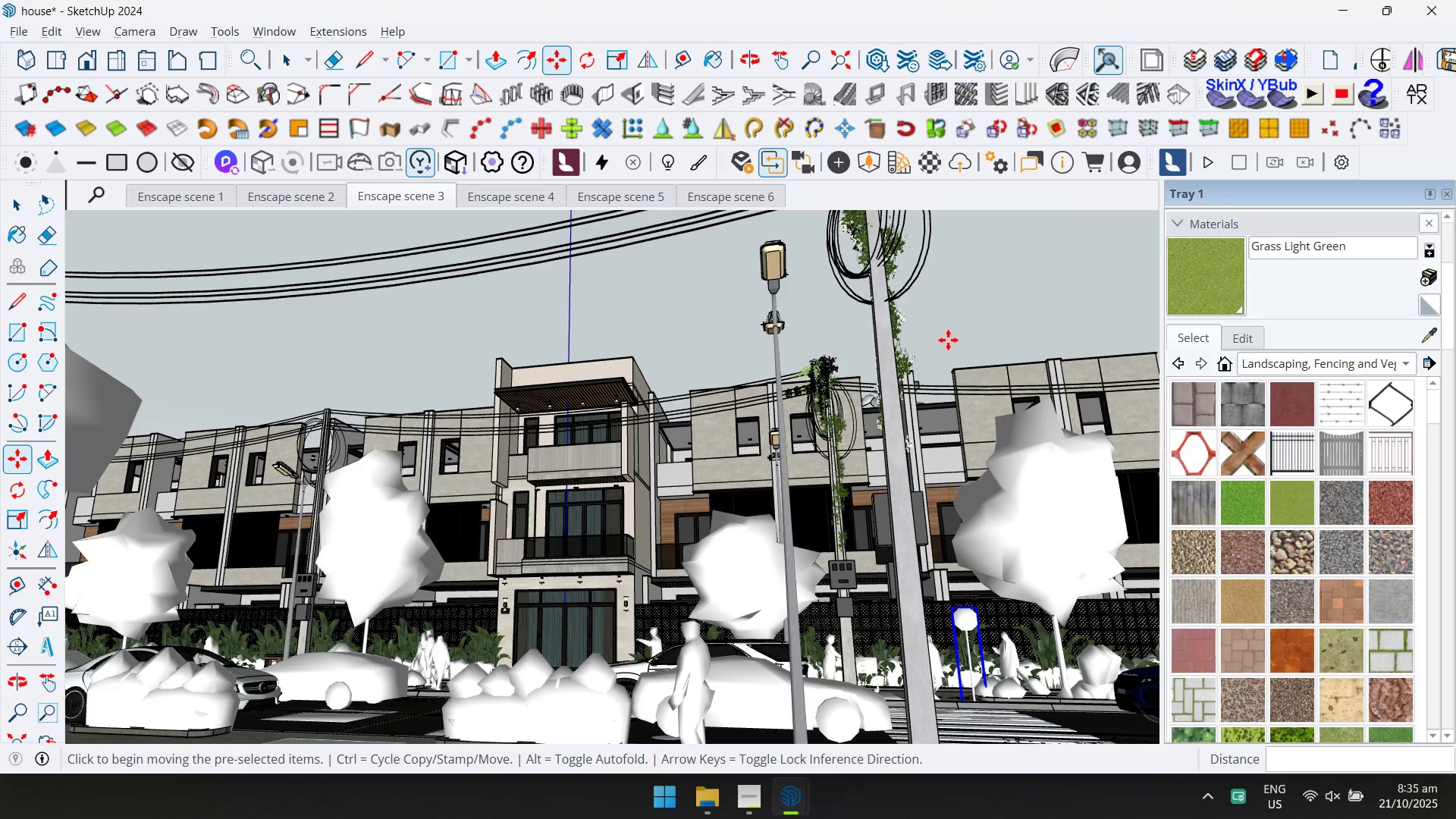 
key(Alt+Tab)
 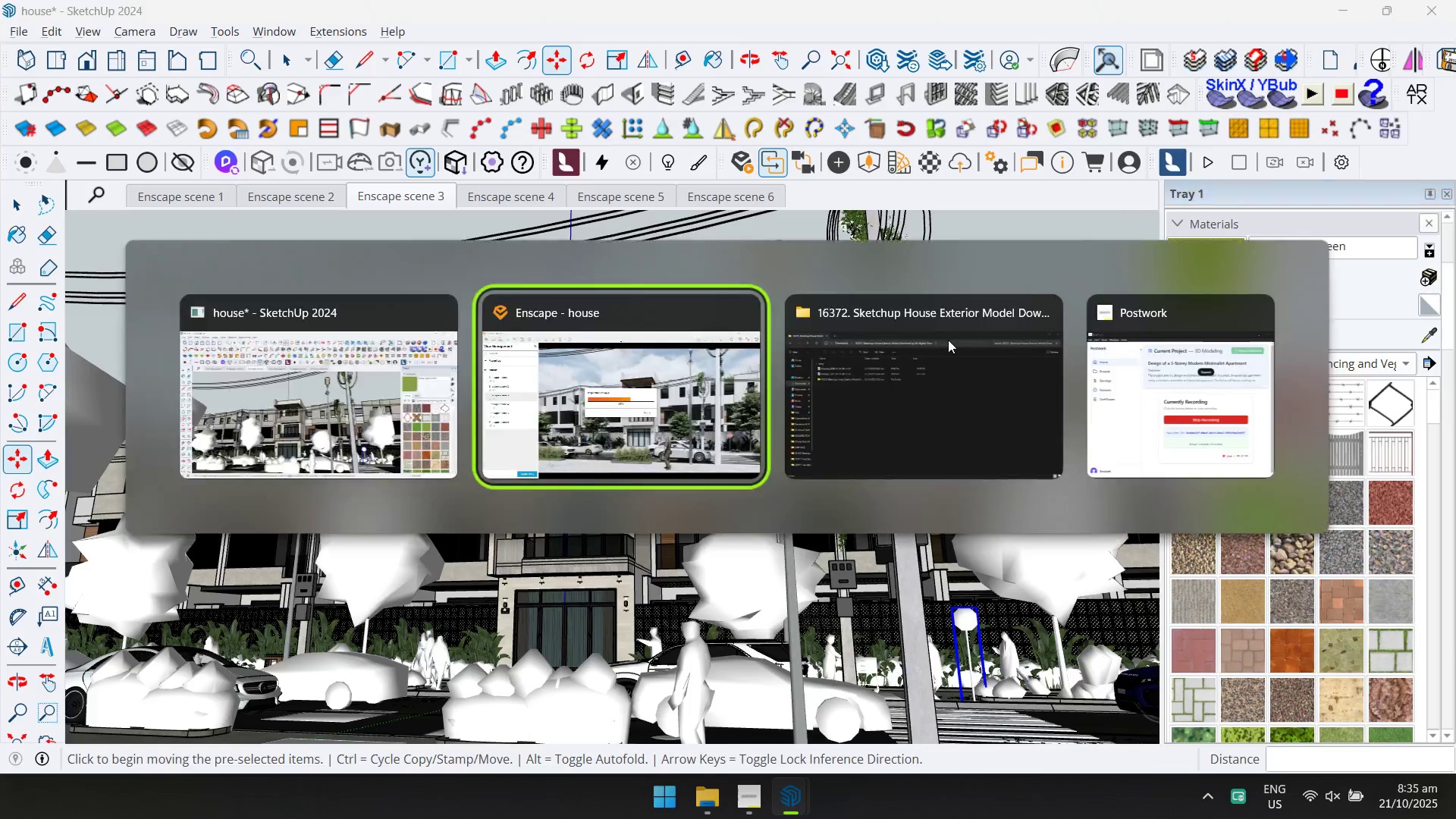 
key(Alt+Tab)
 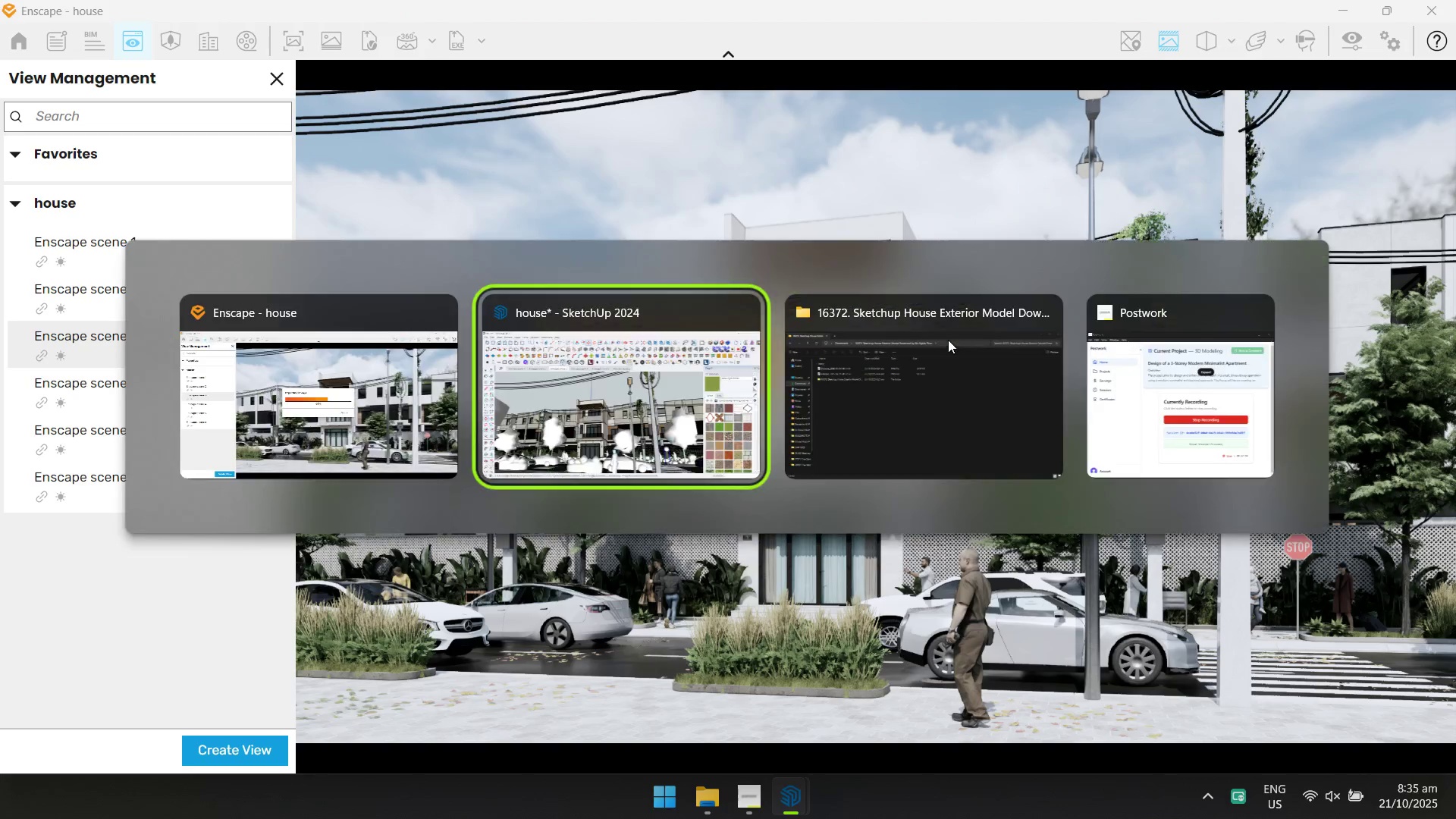 
key(Alt+Tab)
 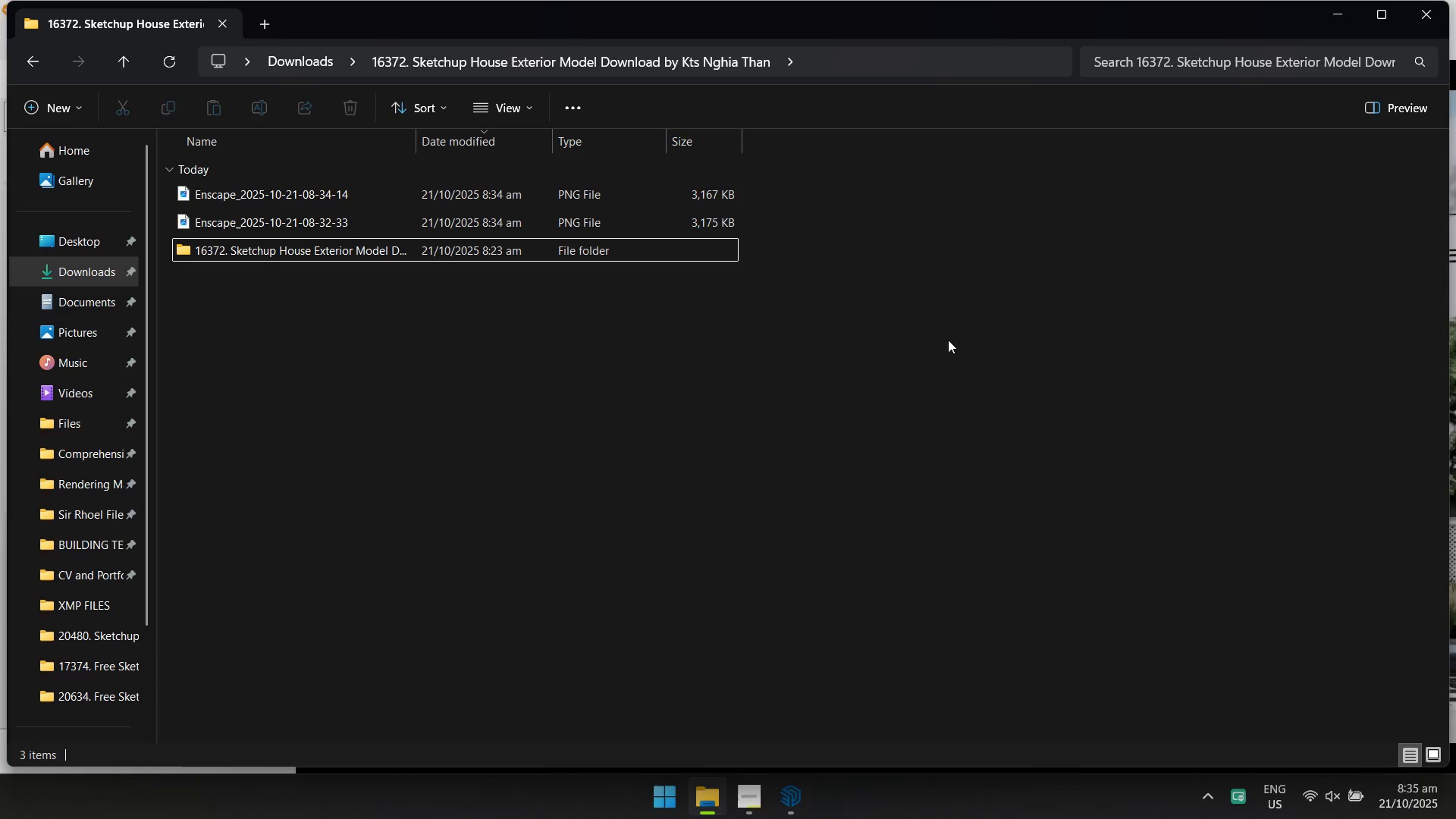 
key(Alt+Tab)
 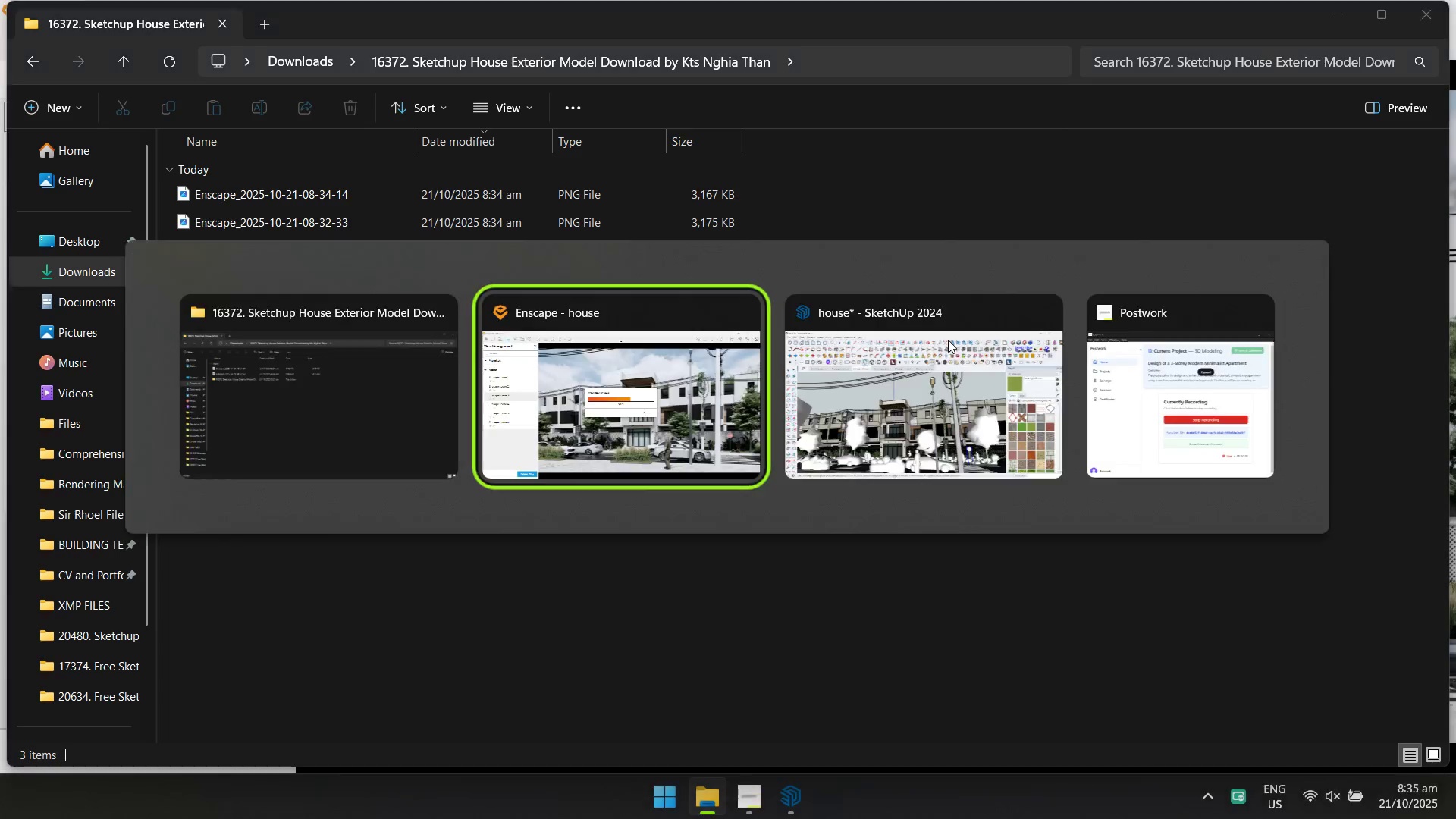 
key(Alt+Tab)
 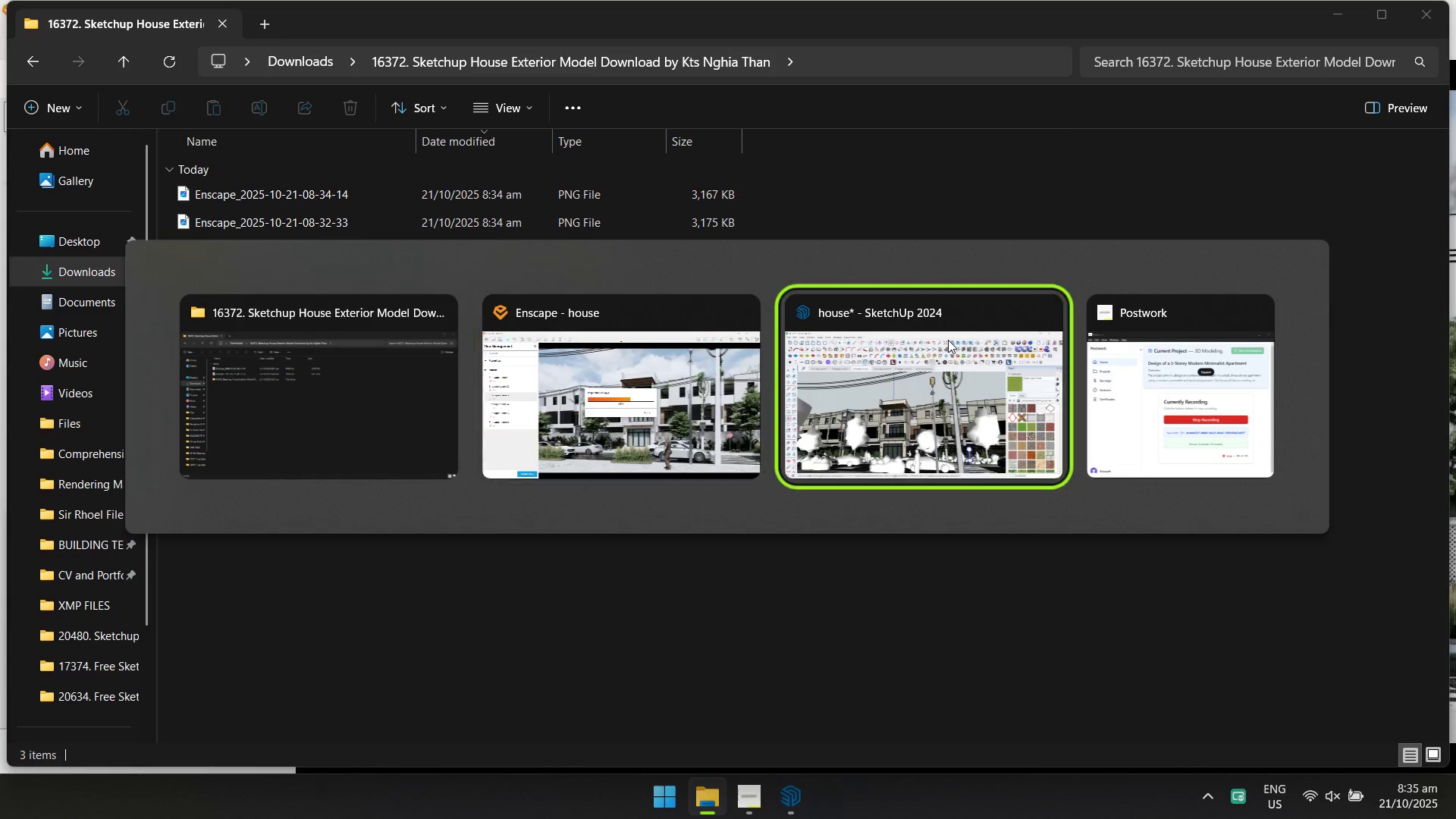 
key(Alt+Tab)